 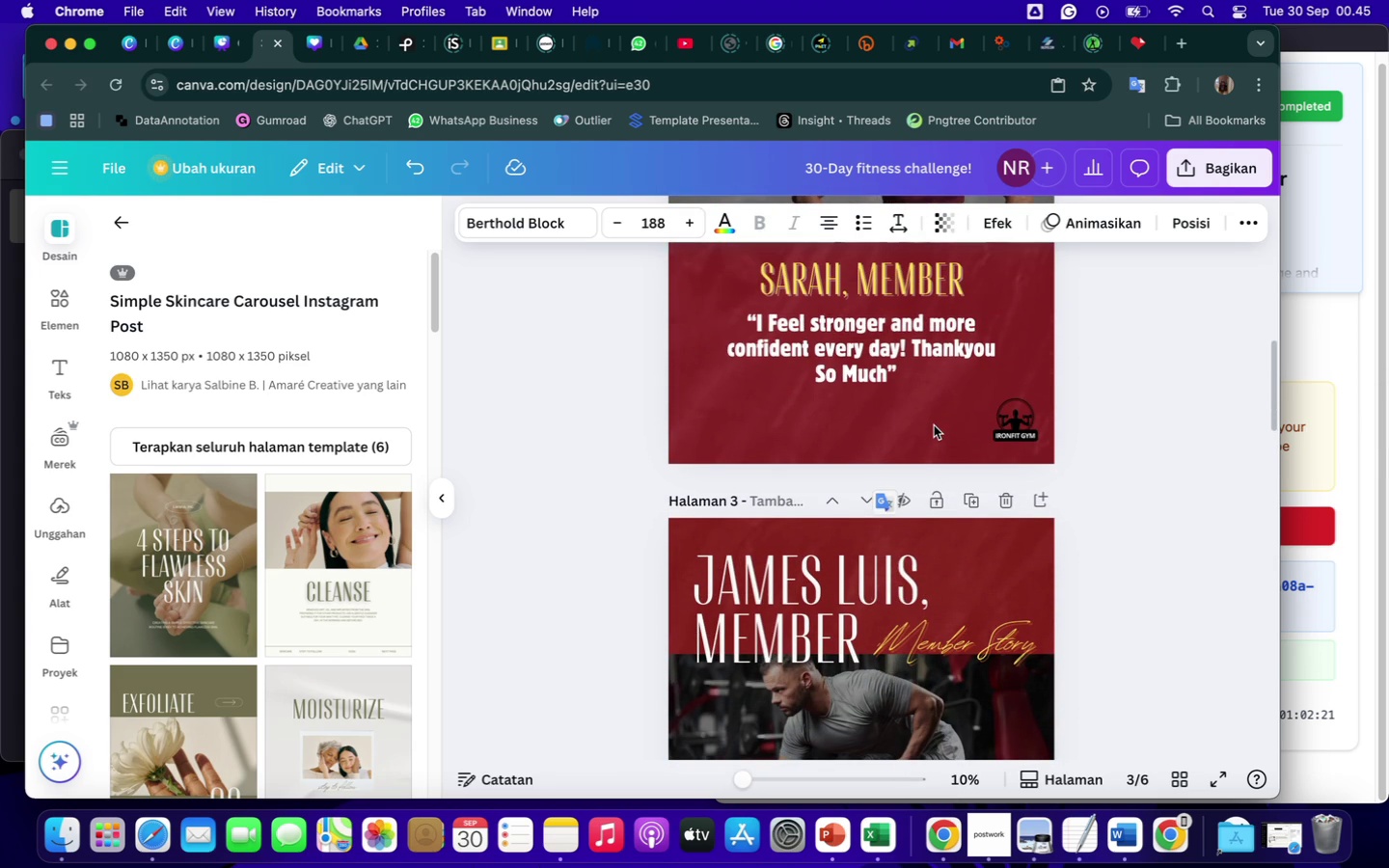 
scroll: coordinate [934, 425], scroll_direction: down, amount: 39.0
 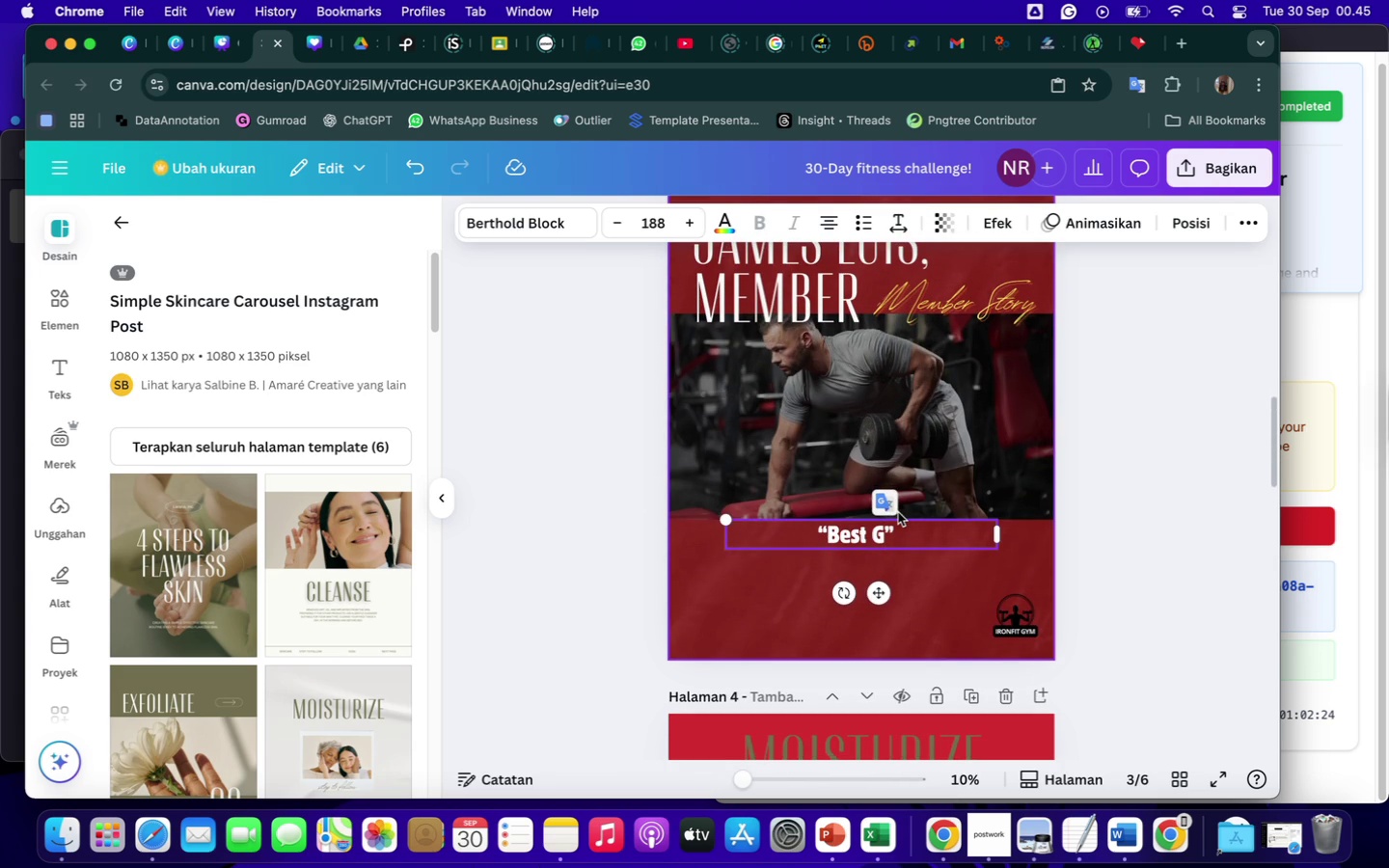 
key(Backspace)
type(gym at)
 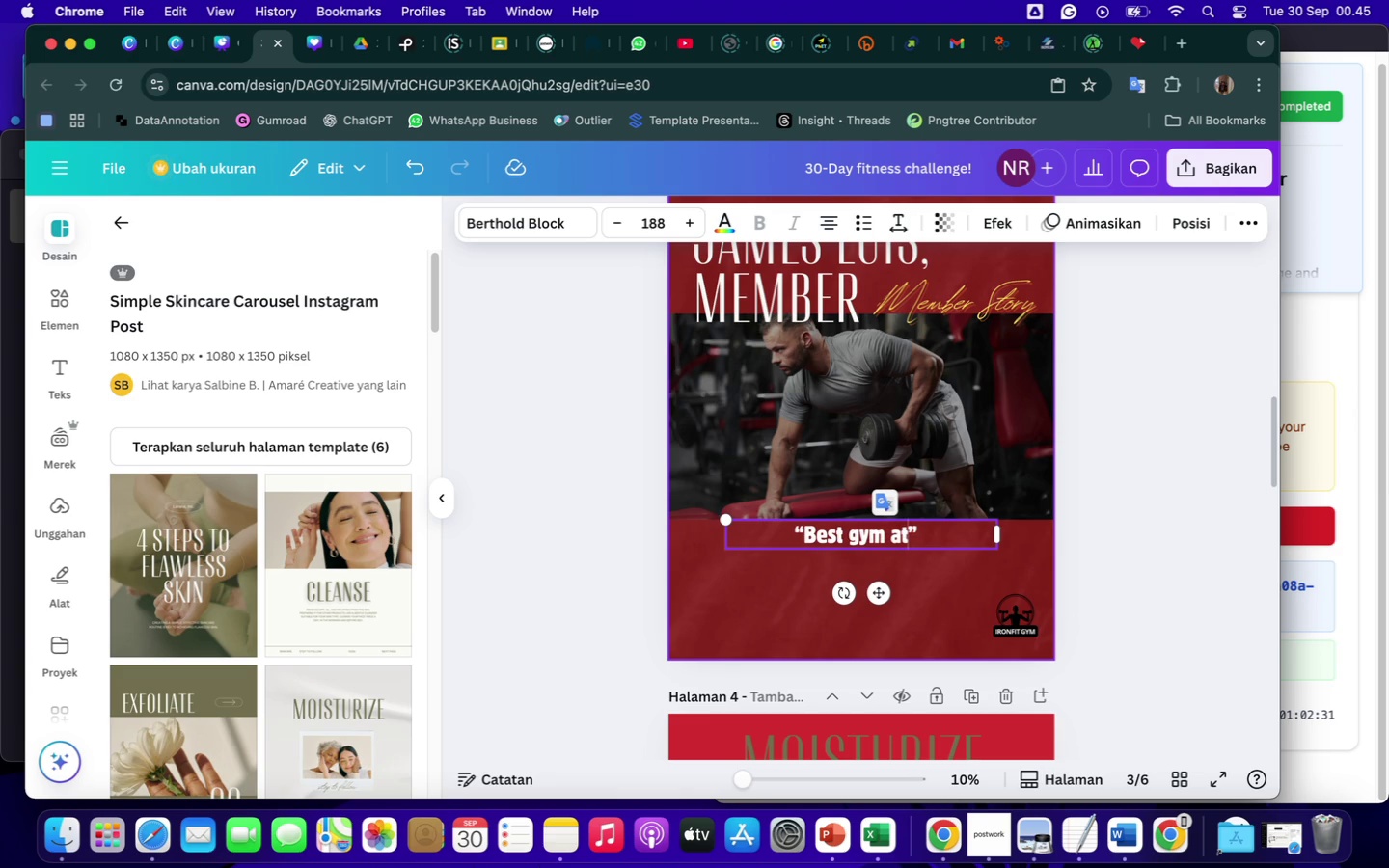 
wait(5.43)
 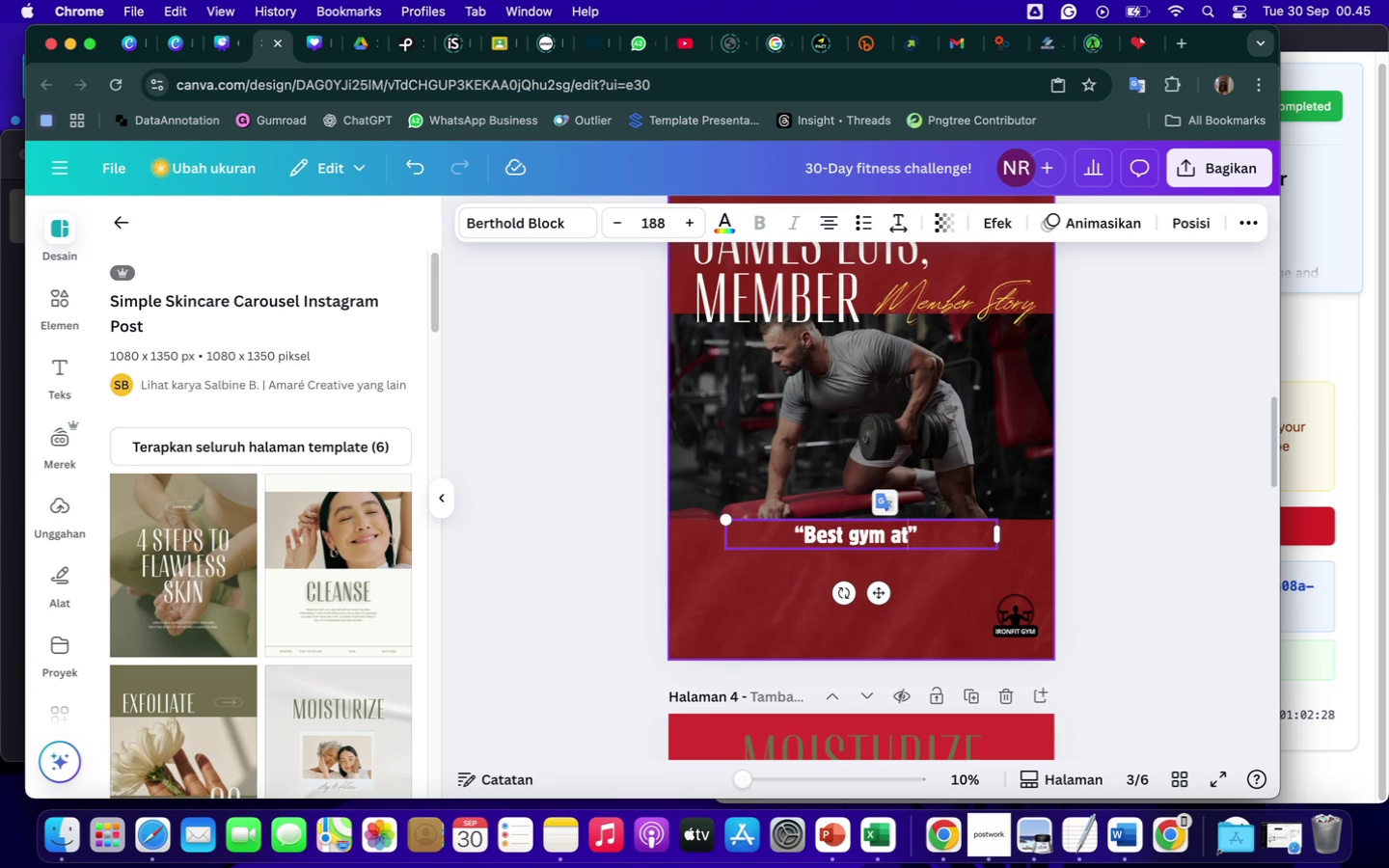 
type(mos)
 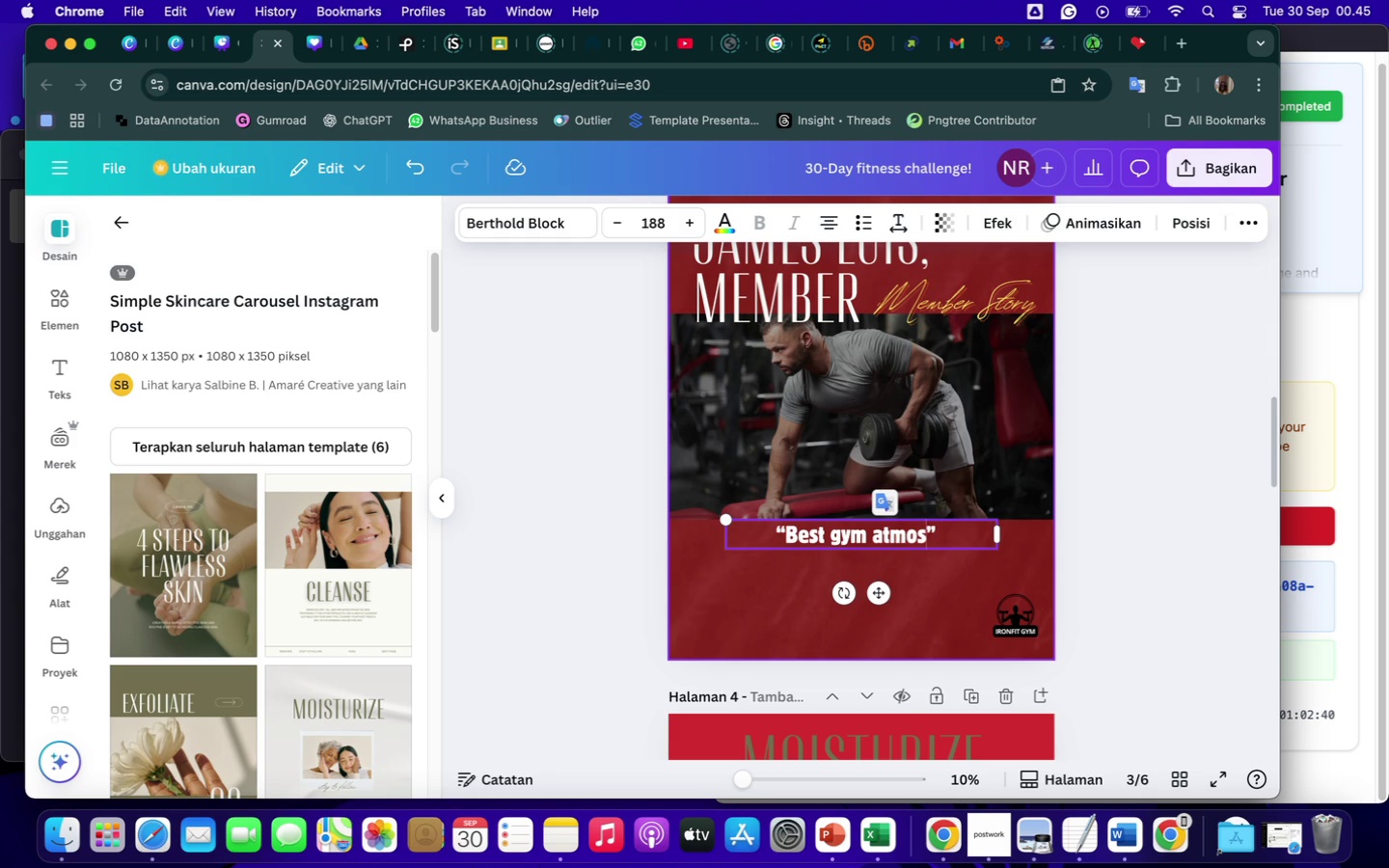 
wait(12.31)
 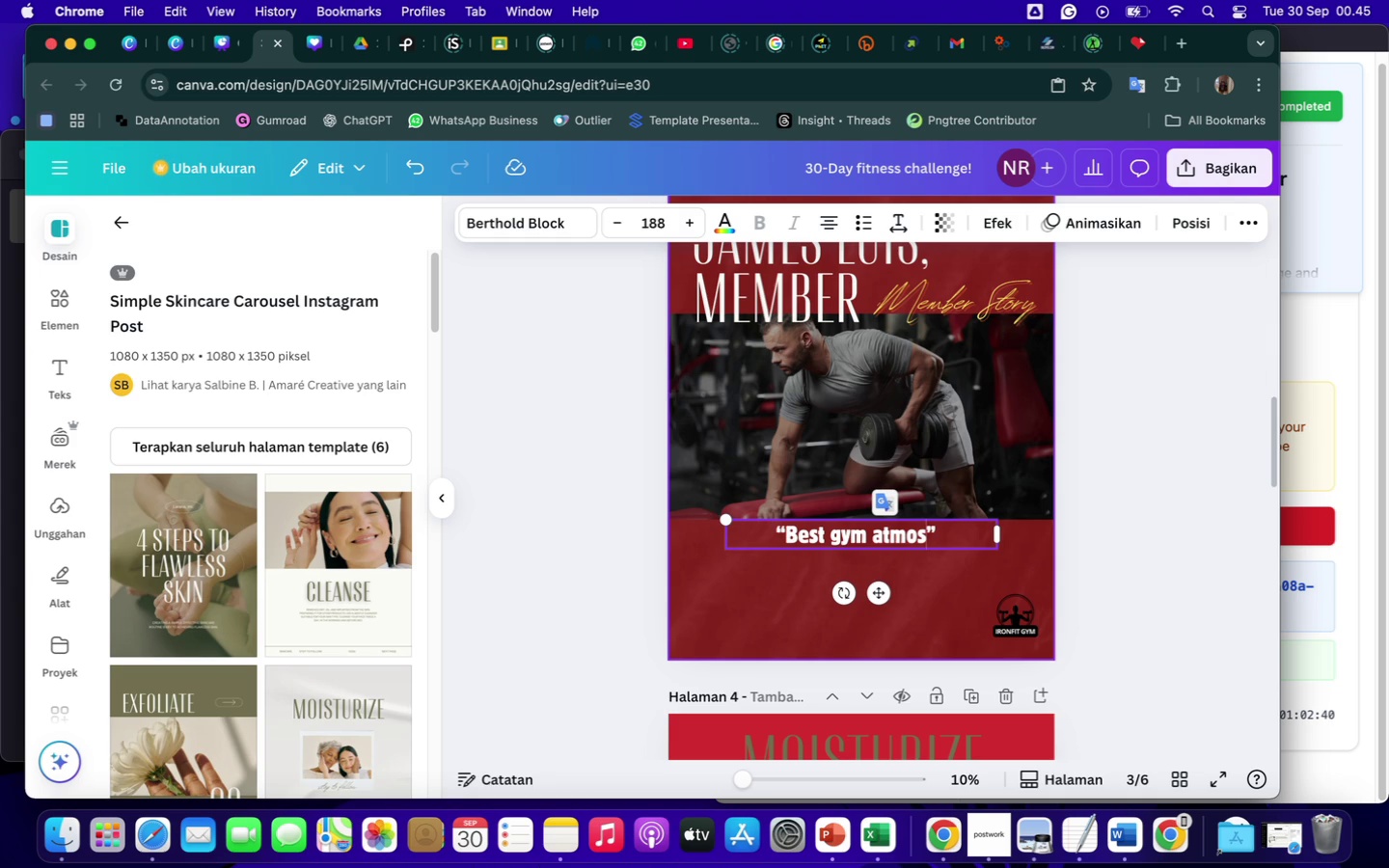 
key(P)
 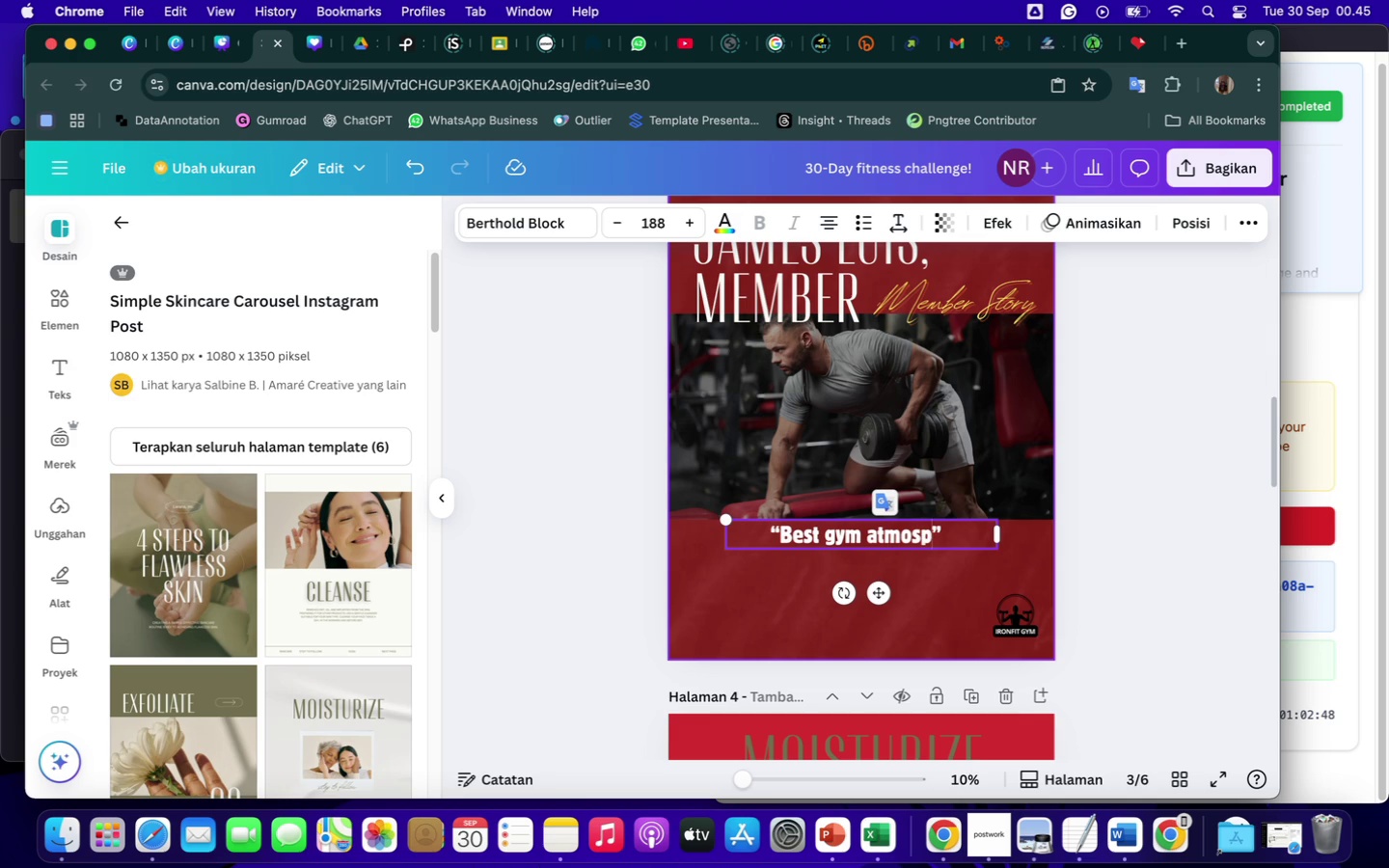 
type(here)
 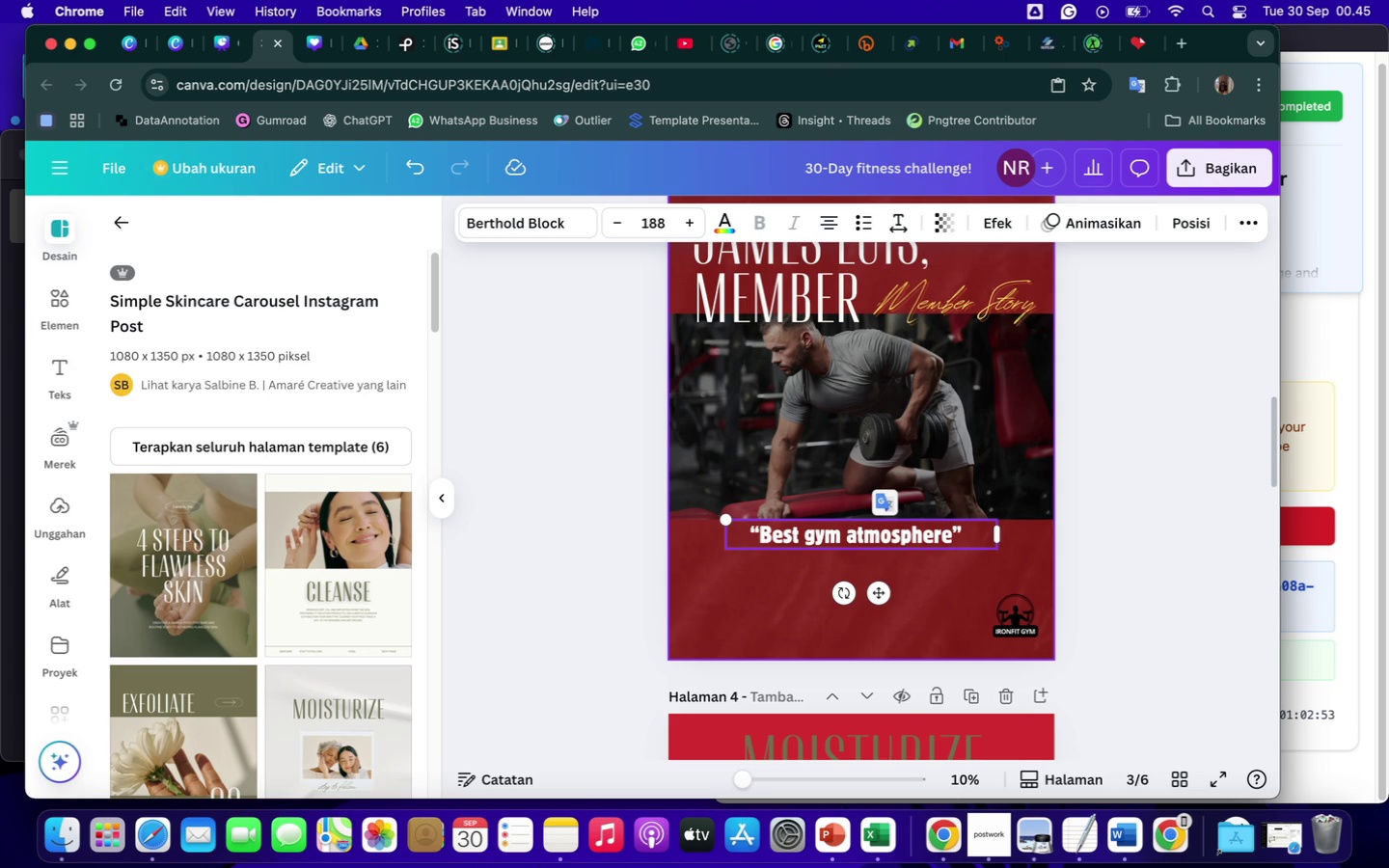 
type(, always motivating)